 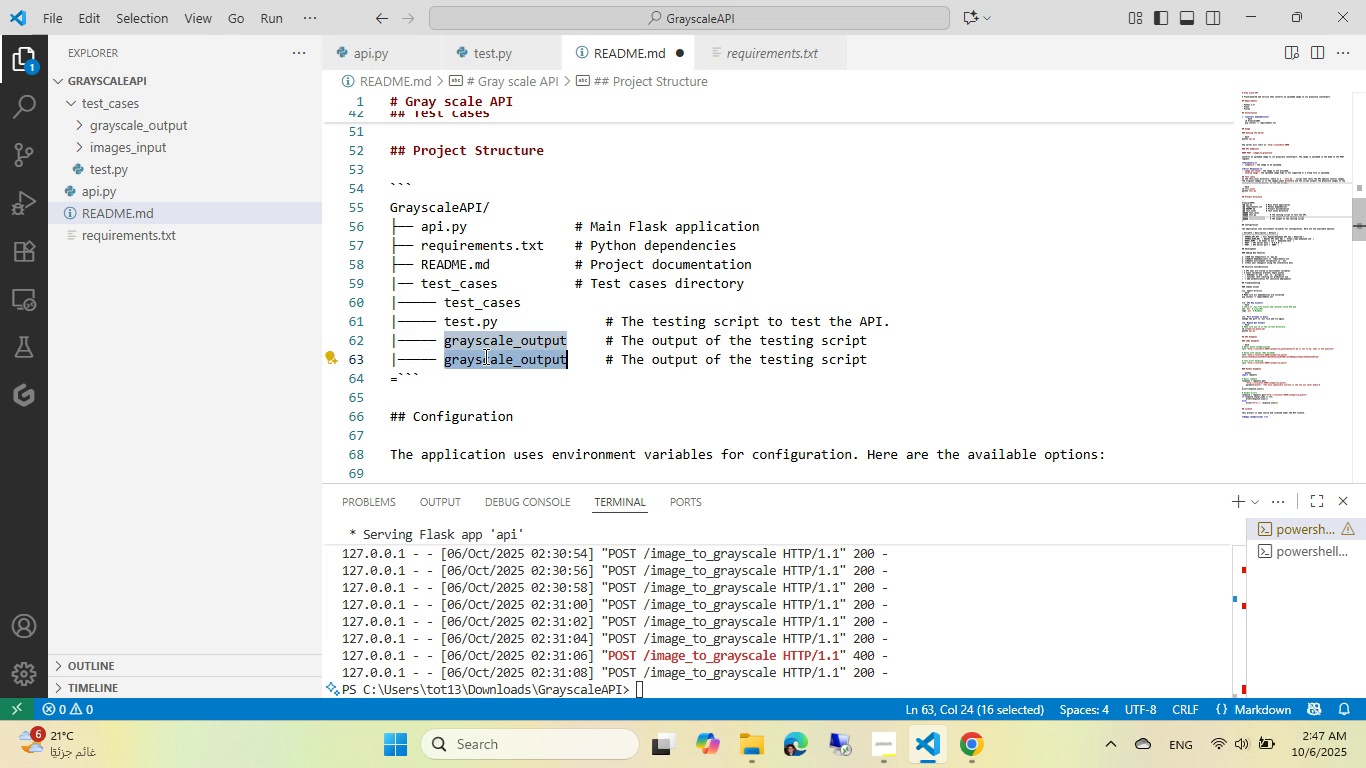 
type(images_Outpt)
key(Backspace)
type(ut)
 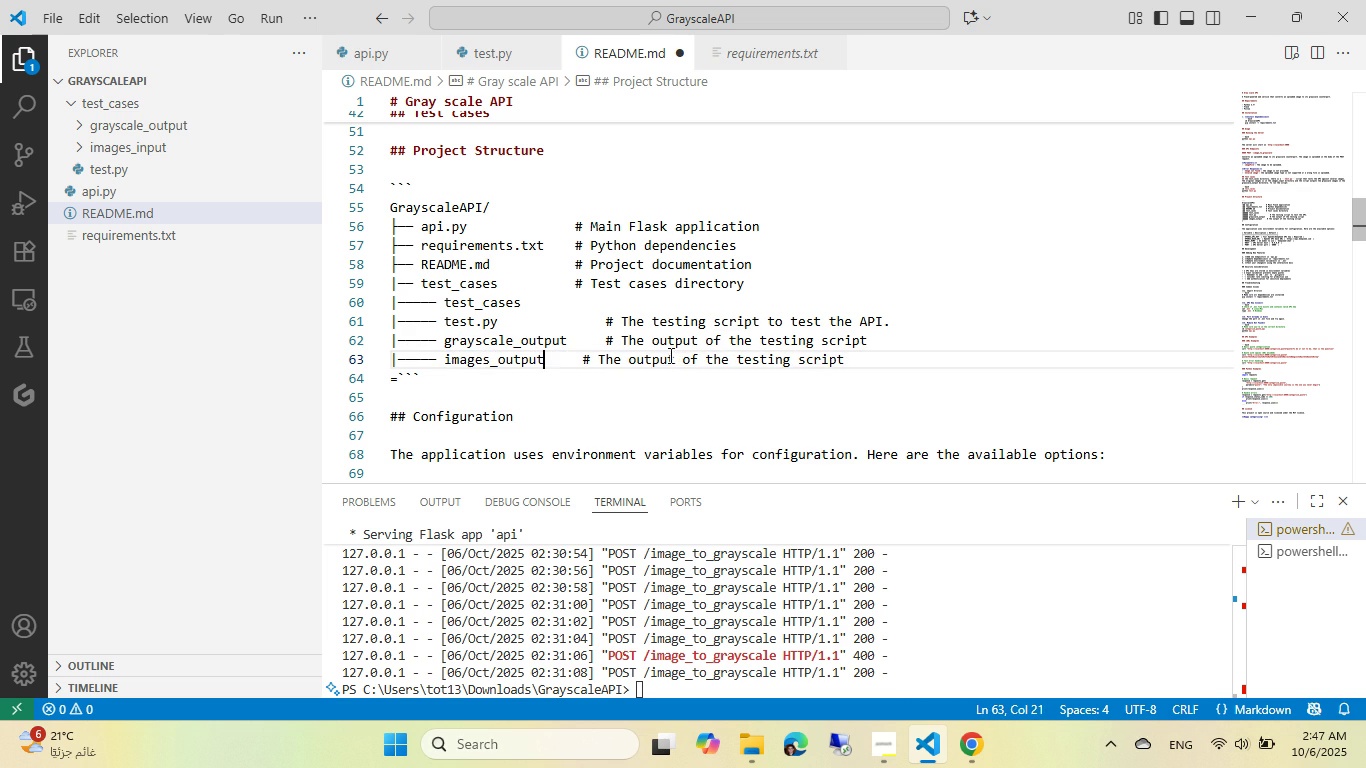 
double_click([663, 352])
 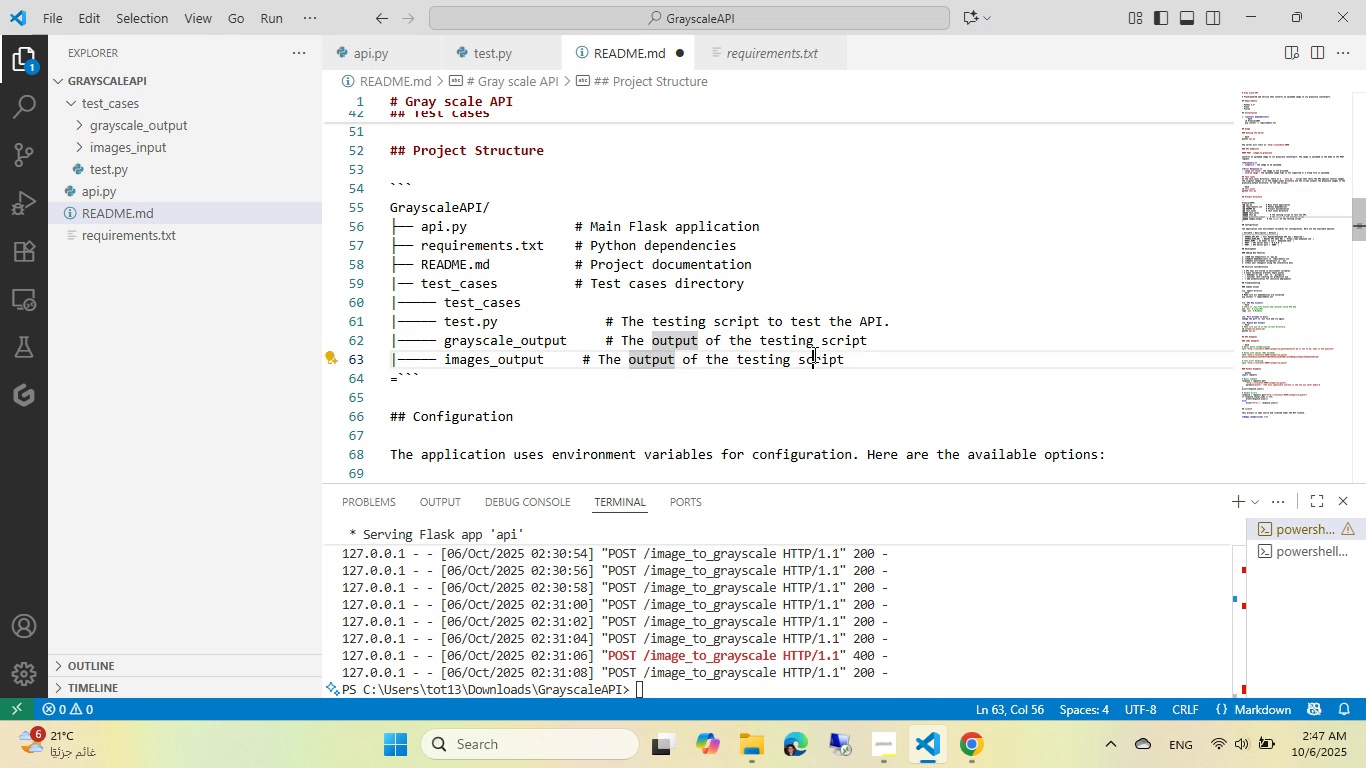 
triple_click([813, 354])
 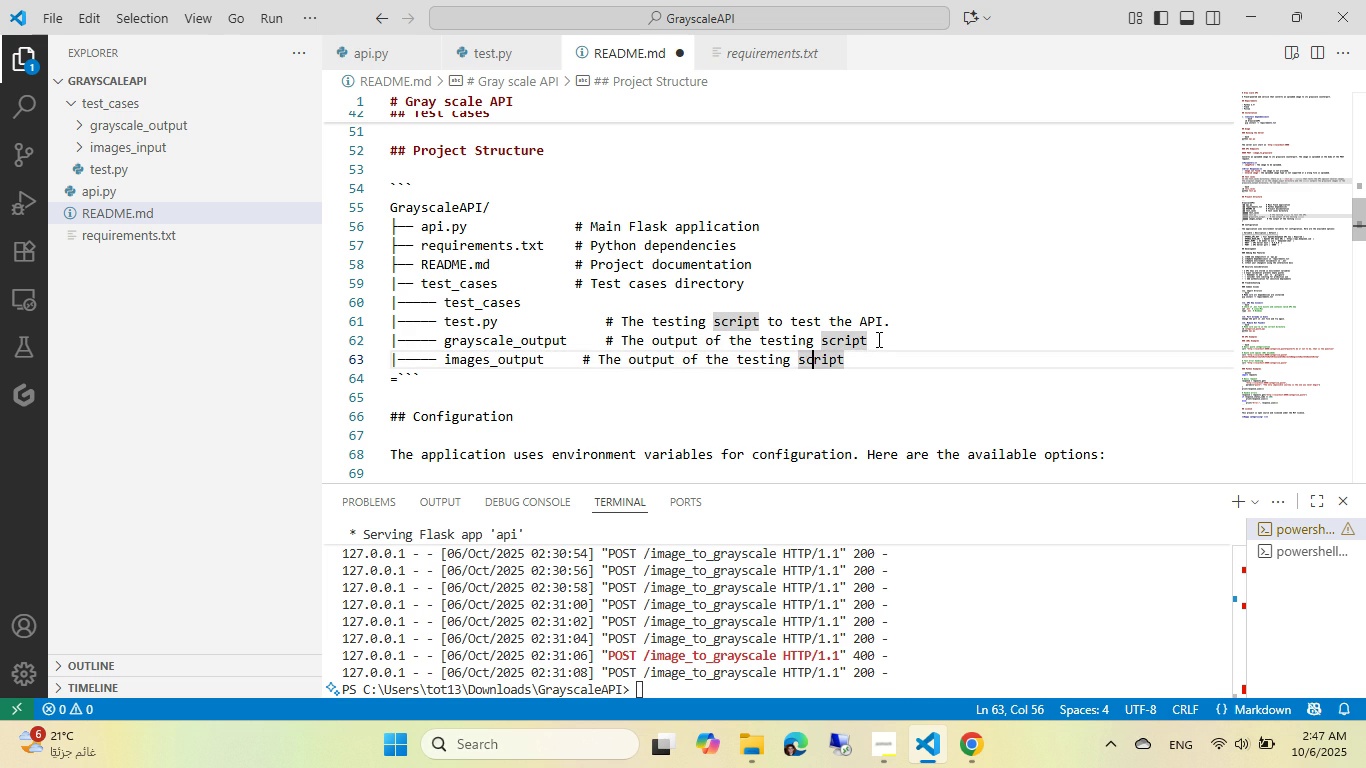 
left_click([877, 339])
 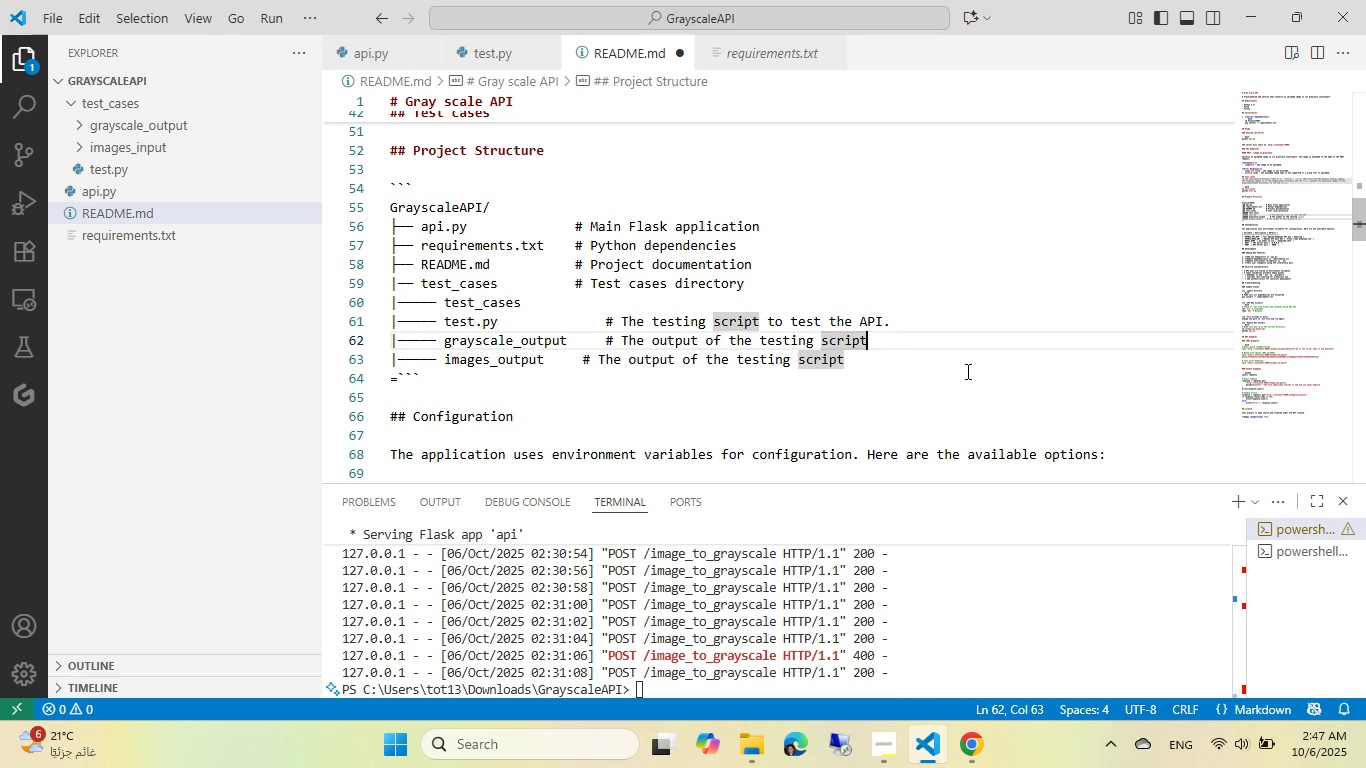 
wait(7.82)
 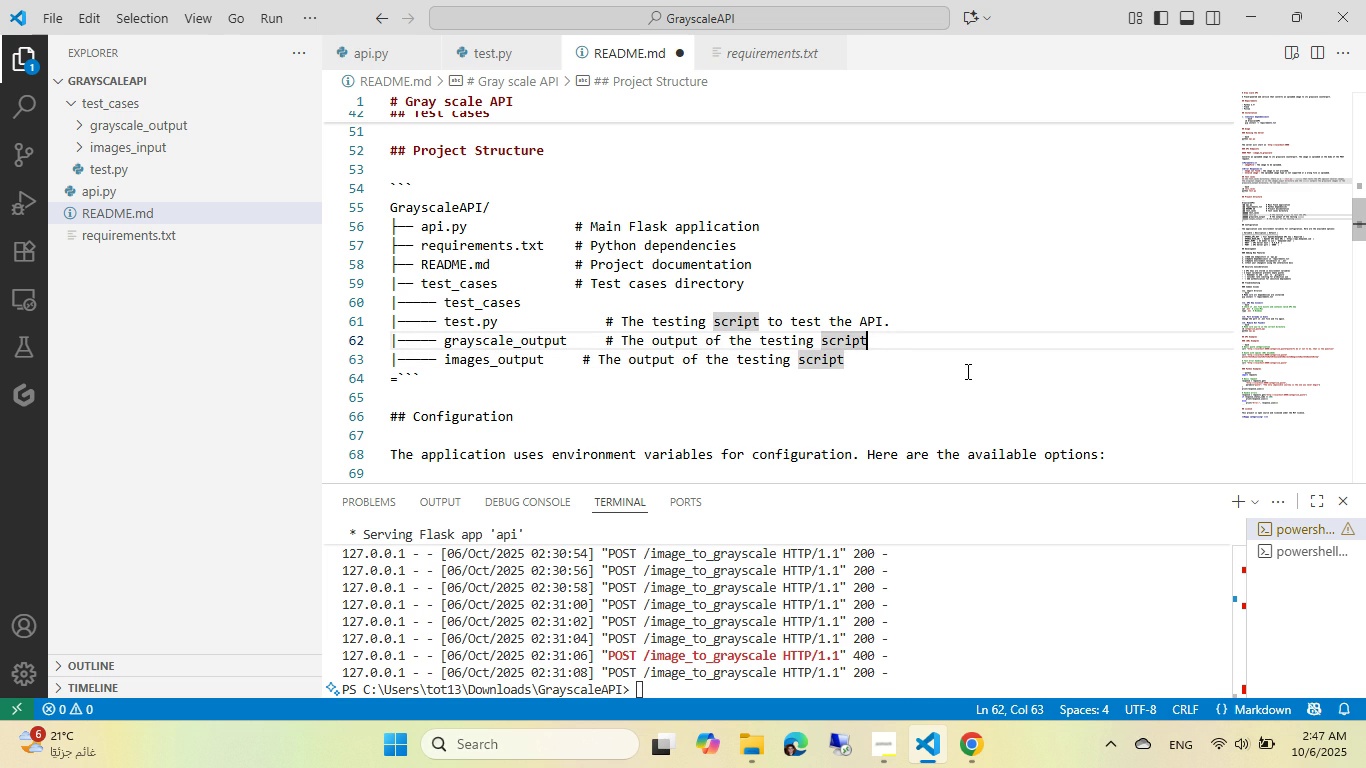 
left_click([643, 344])
 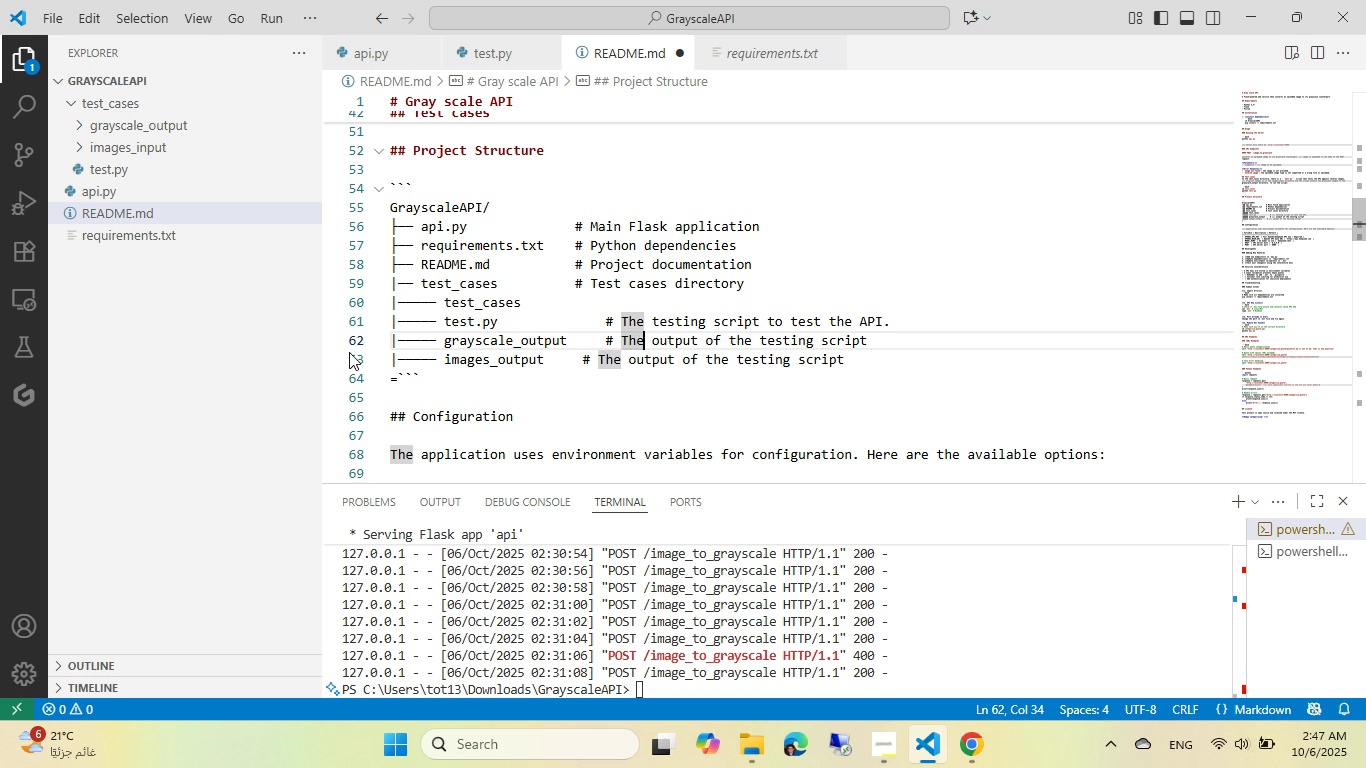 
left_click([355, 357])